 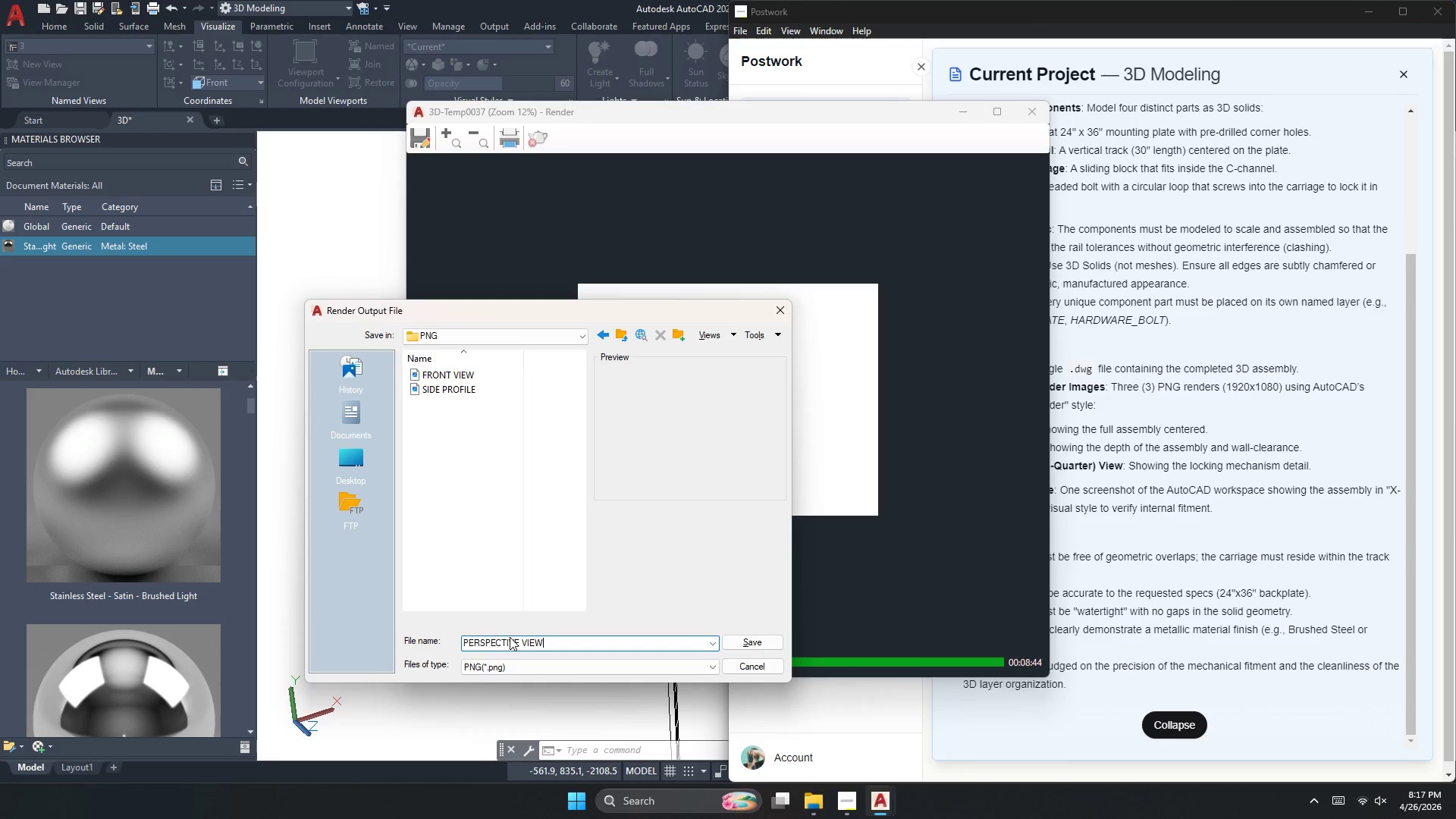 
key(Enter)
 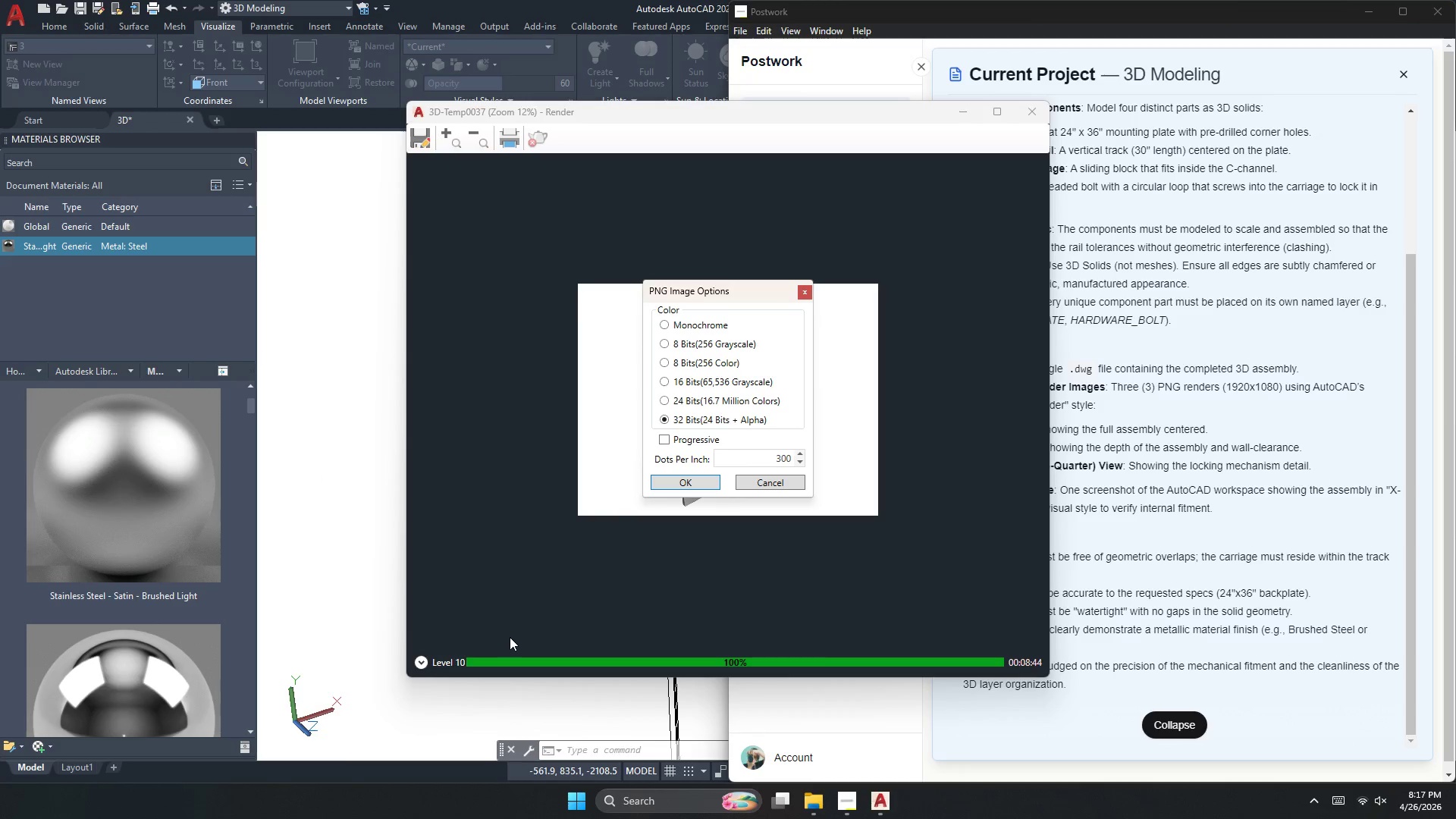 
key(Enter)
 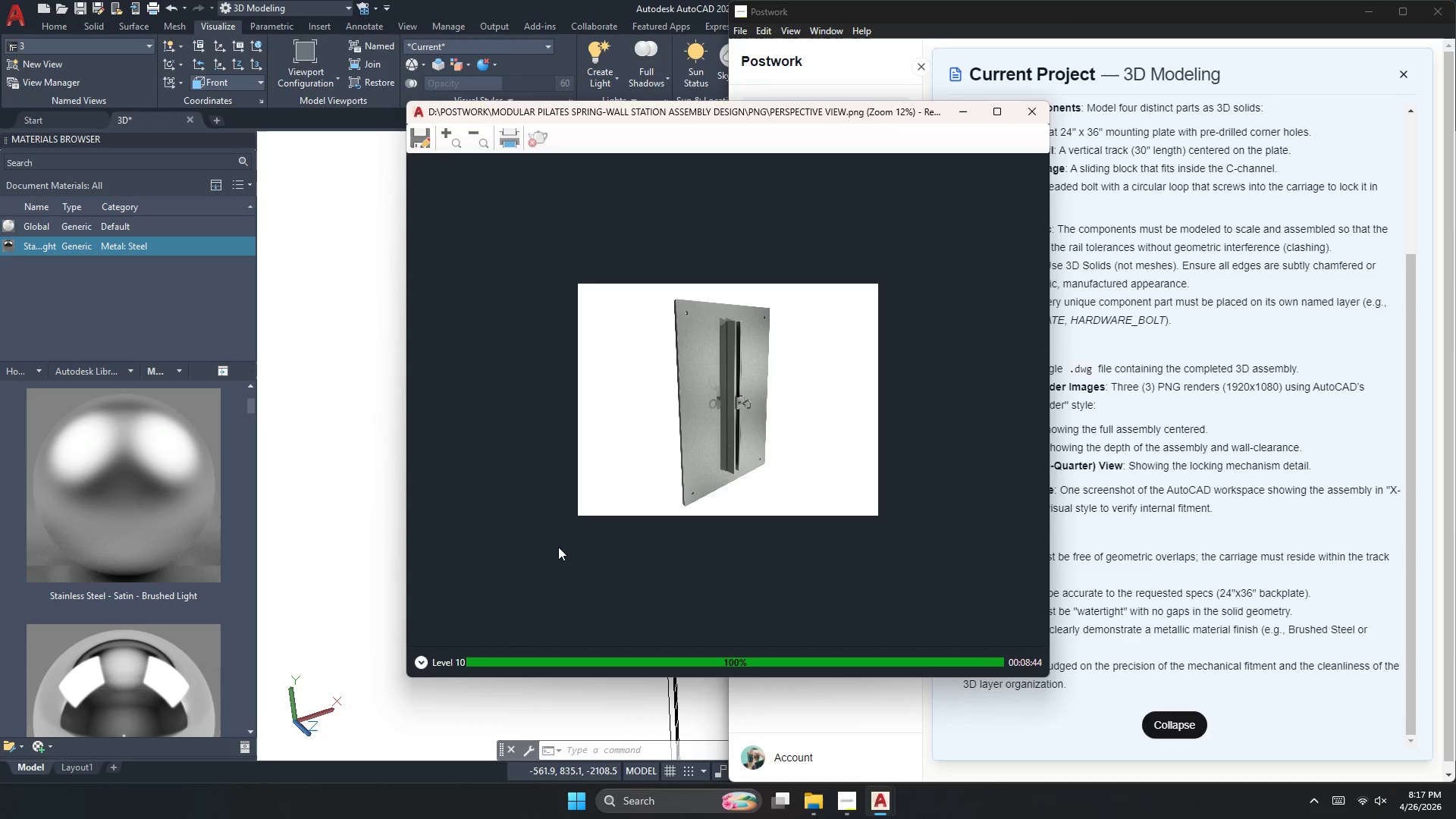 
scroll: coordinate [735, 400], scroll_direction: up, amount: 2.0
 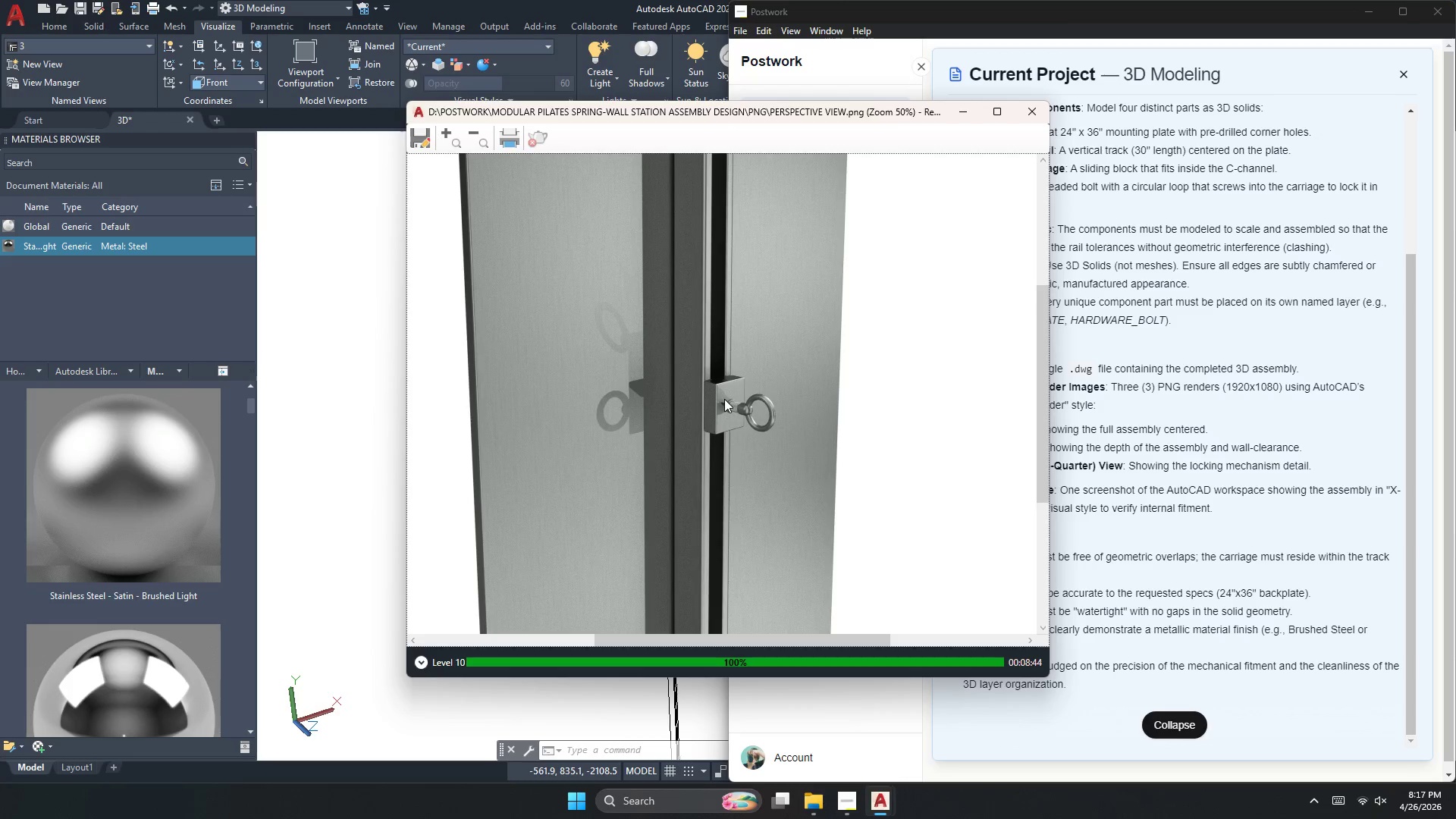 
scroll: coordinate [711, 417], scroll_direction: down, amount: 1.0
 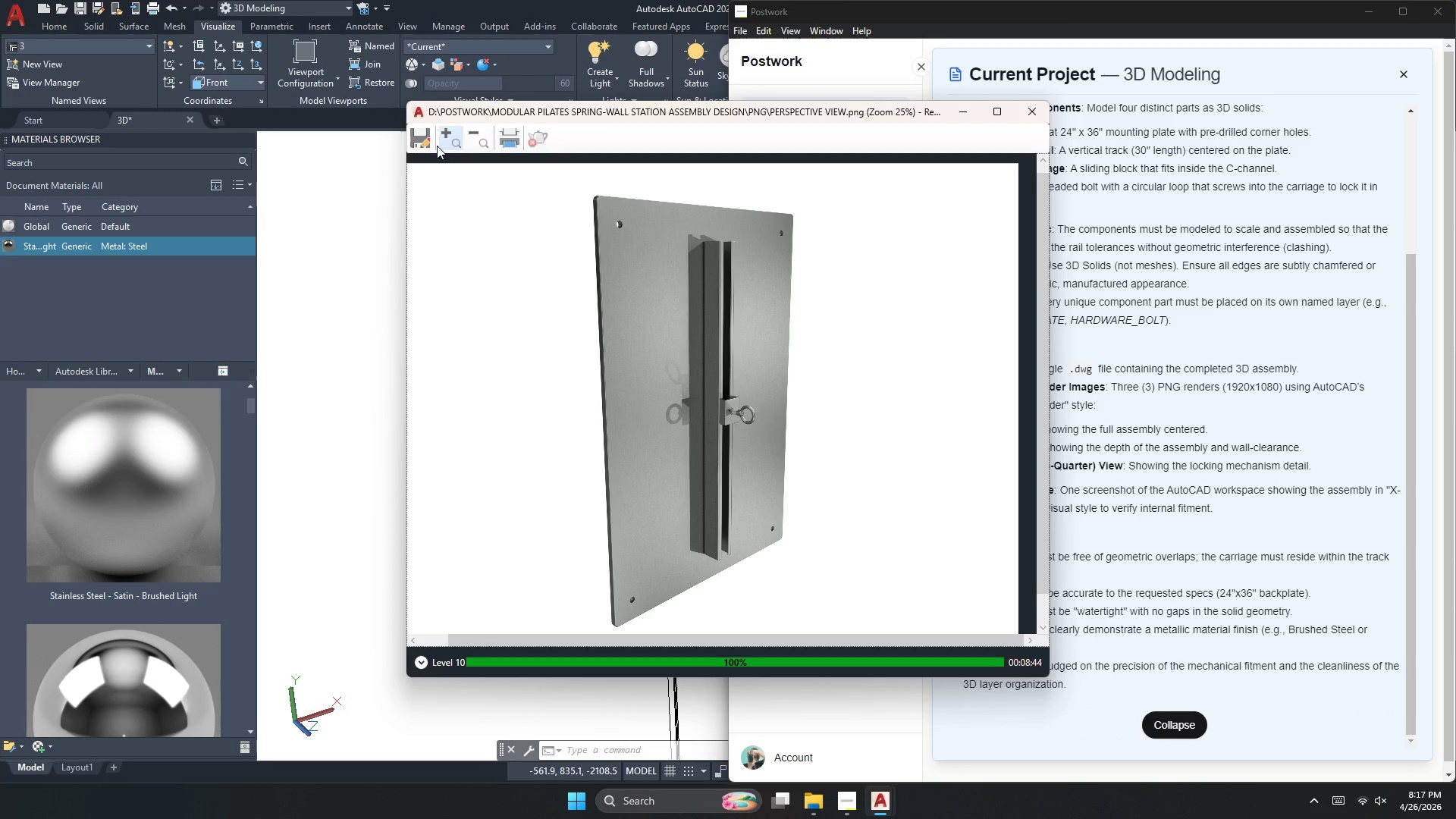 
left_click([1037, 105])
 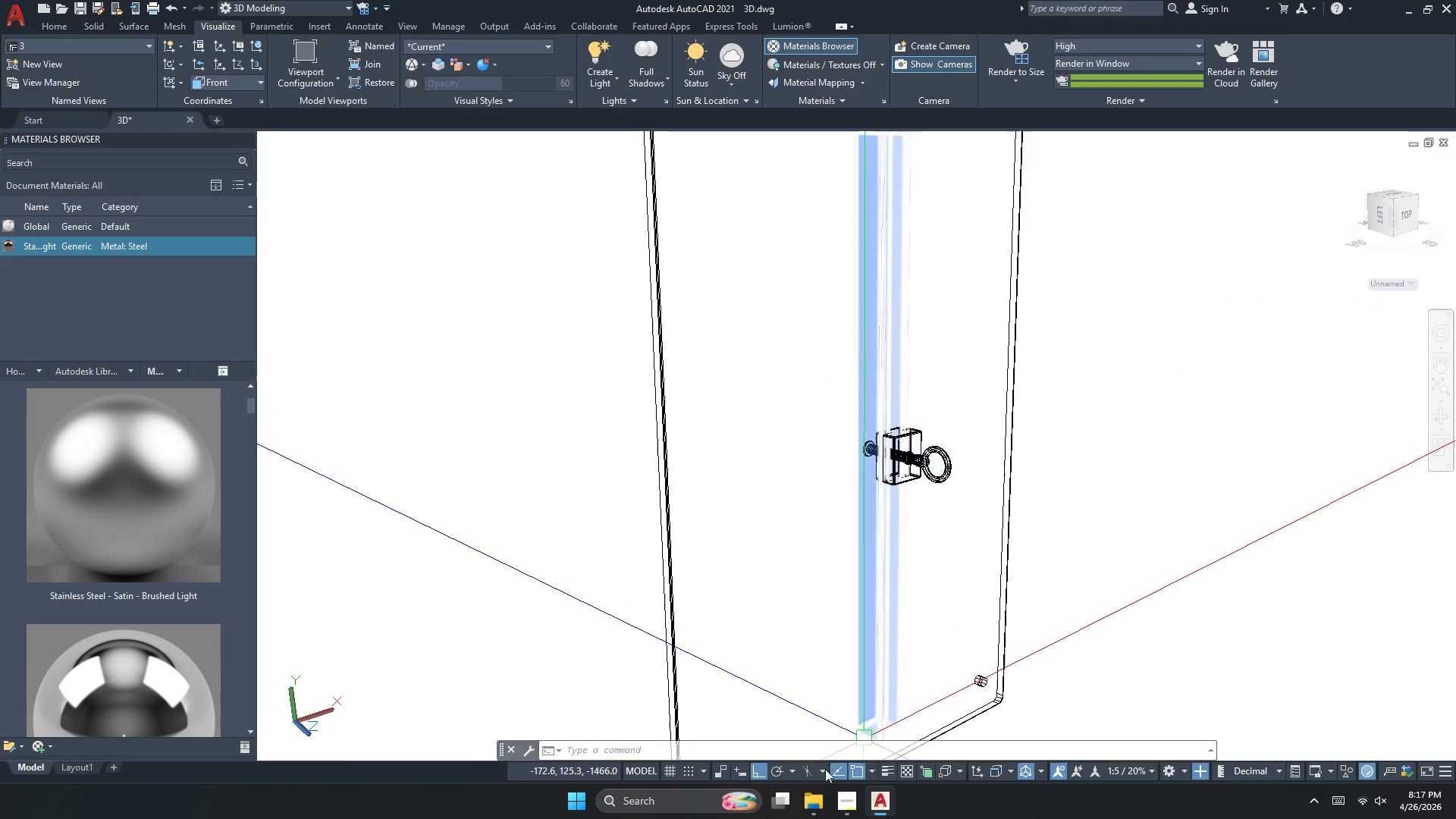 
left_click([852, 808])